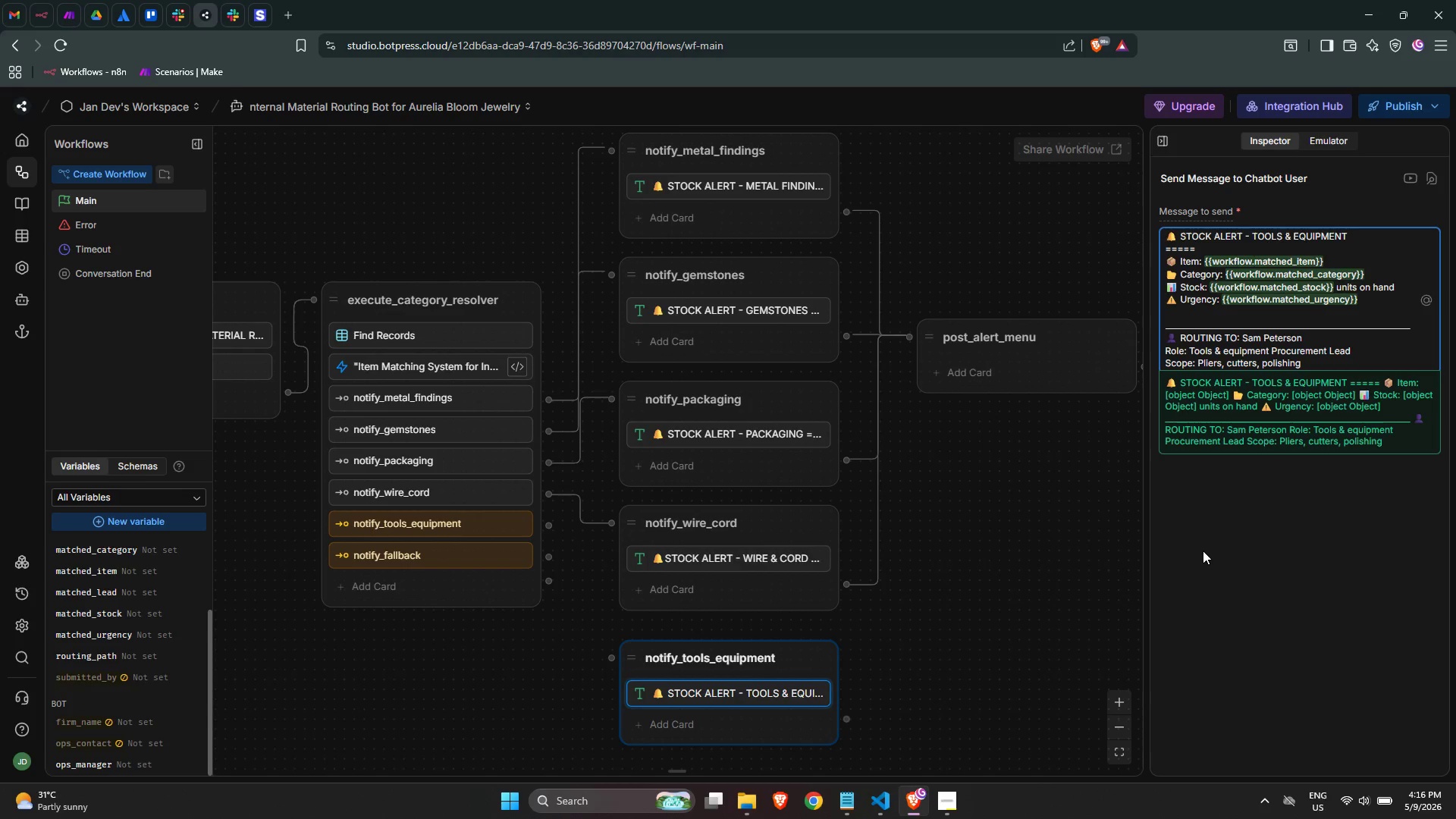 
key(Enter)
 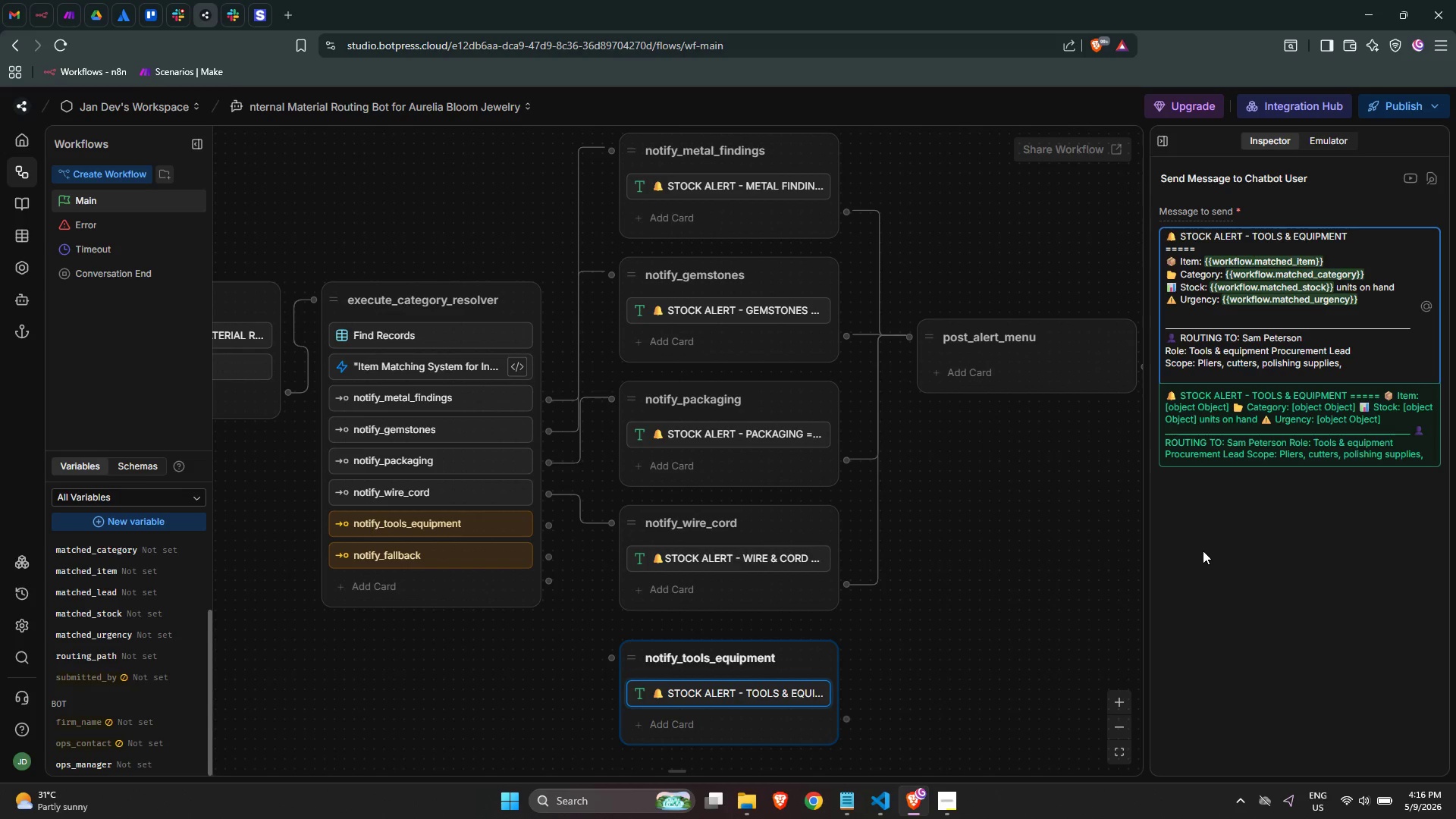 
key(Backspace)
type( bench tools, studio equipment)
 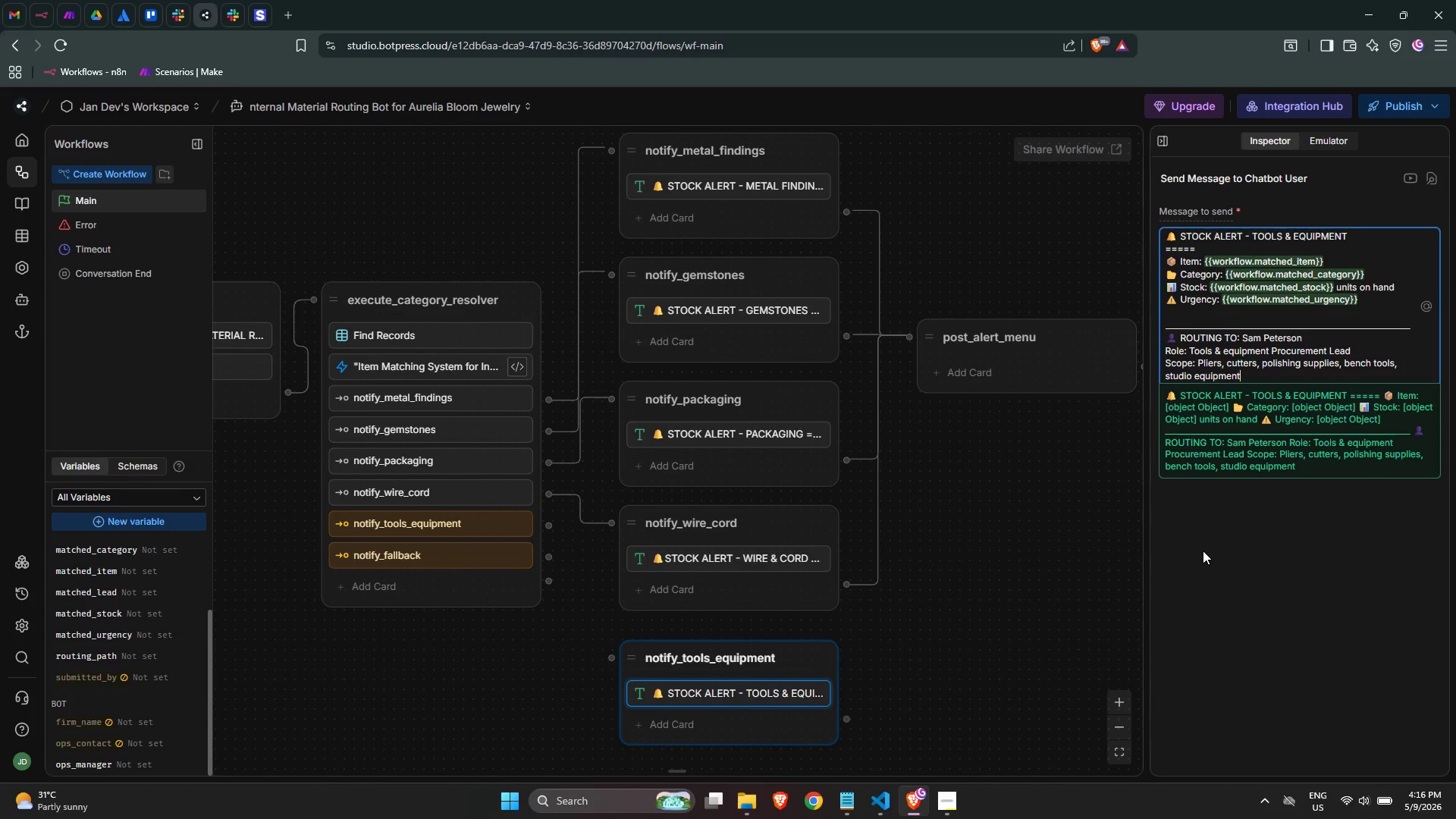 
key(Enter)
 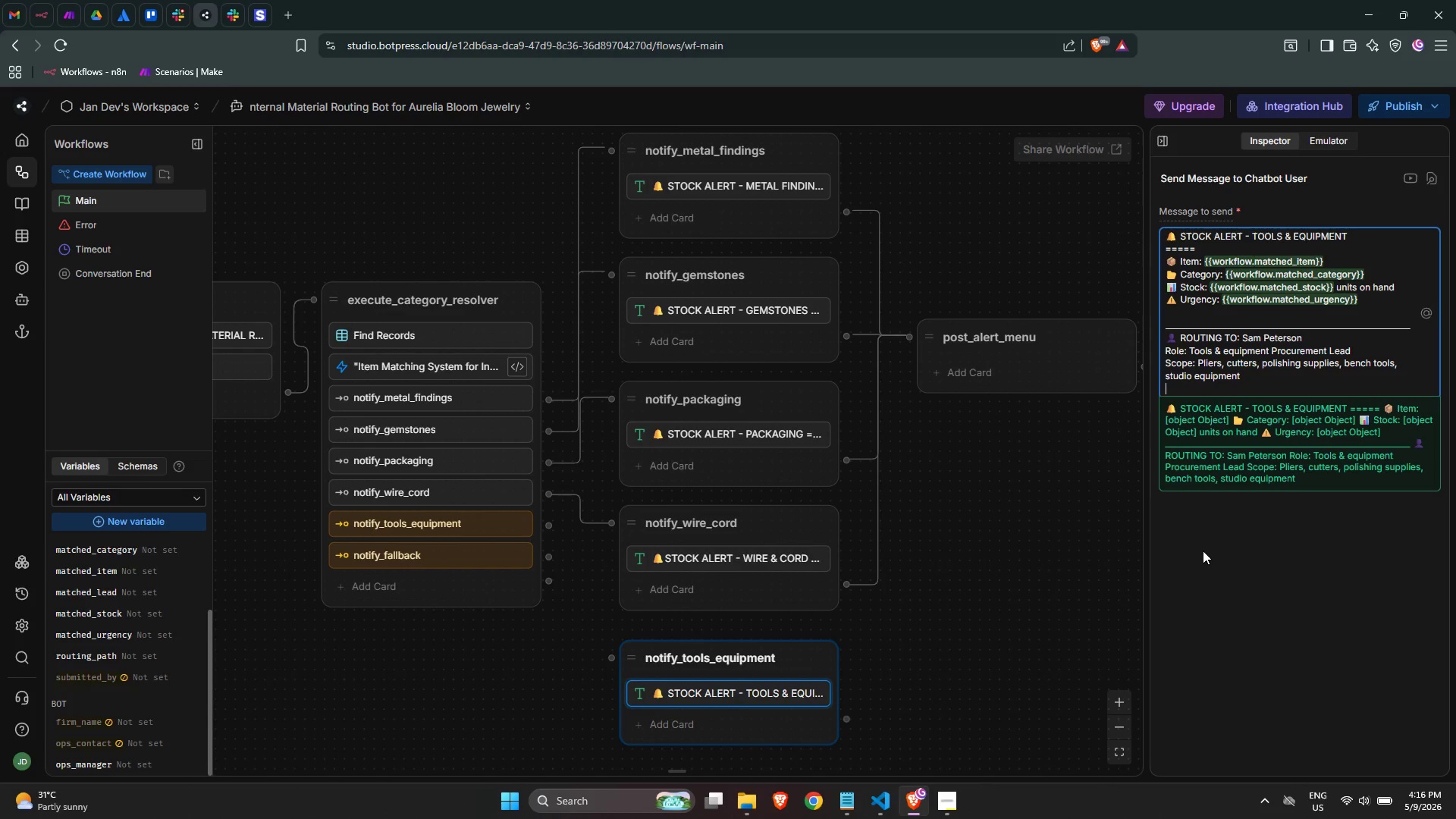 
hold_key(key=Minus, duration=1.5)
 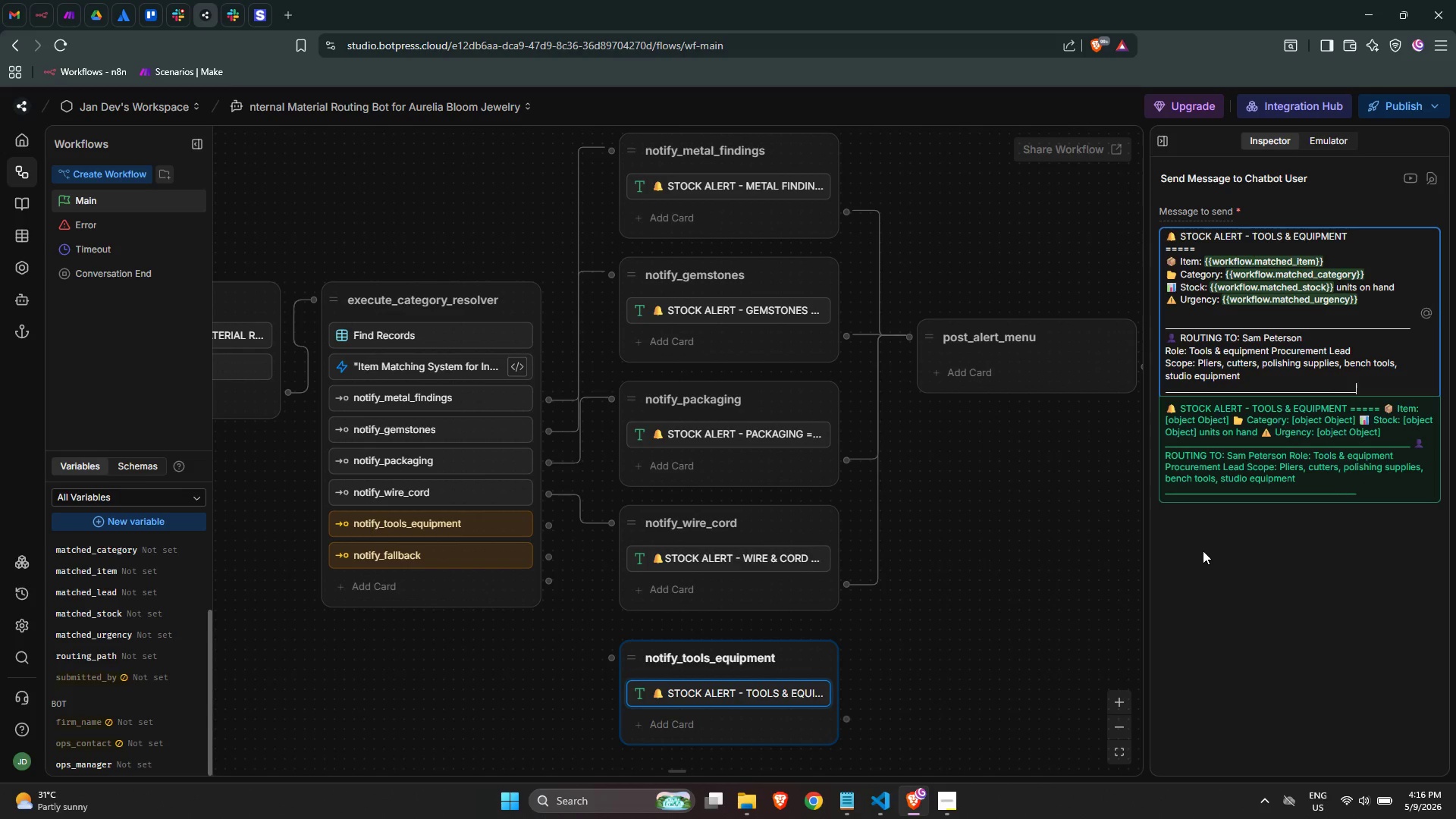 
hold_key(key=Minus, duration=0.91)
 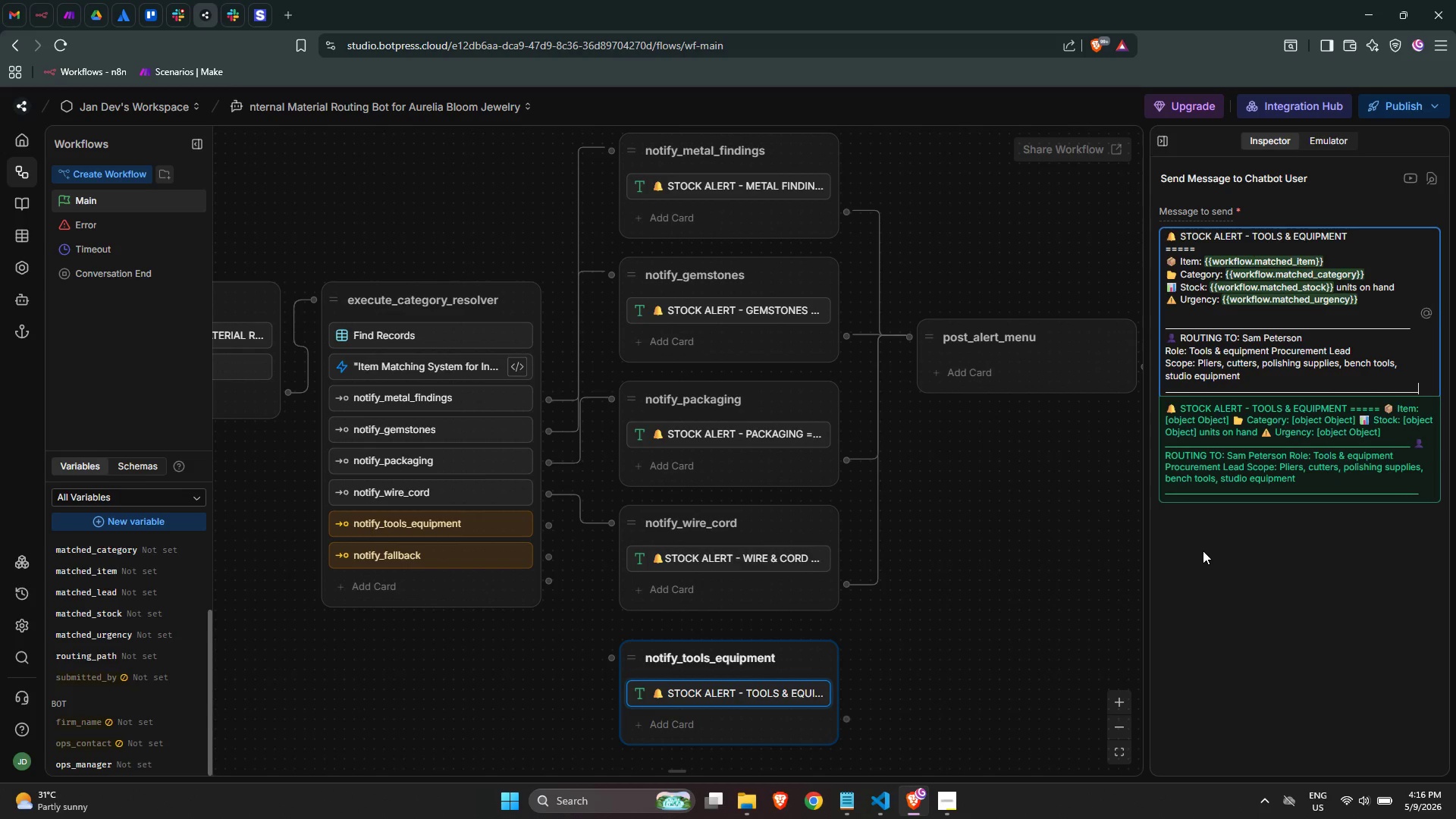 
key(Shift+Minus)
 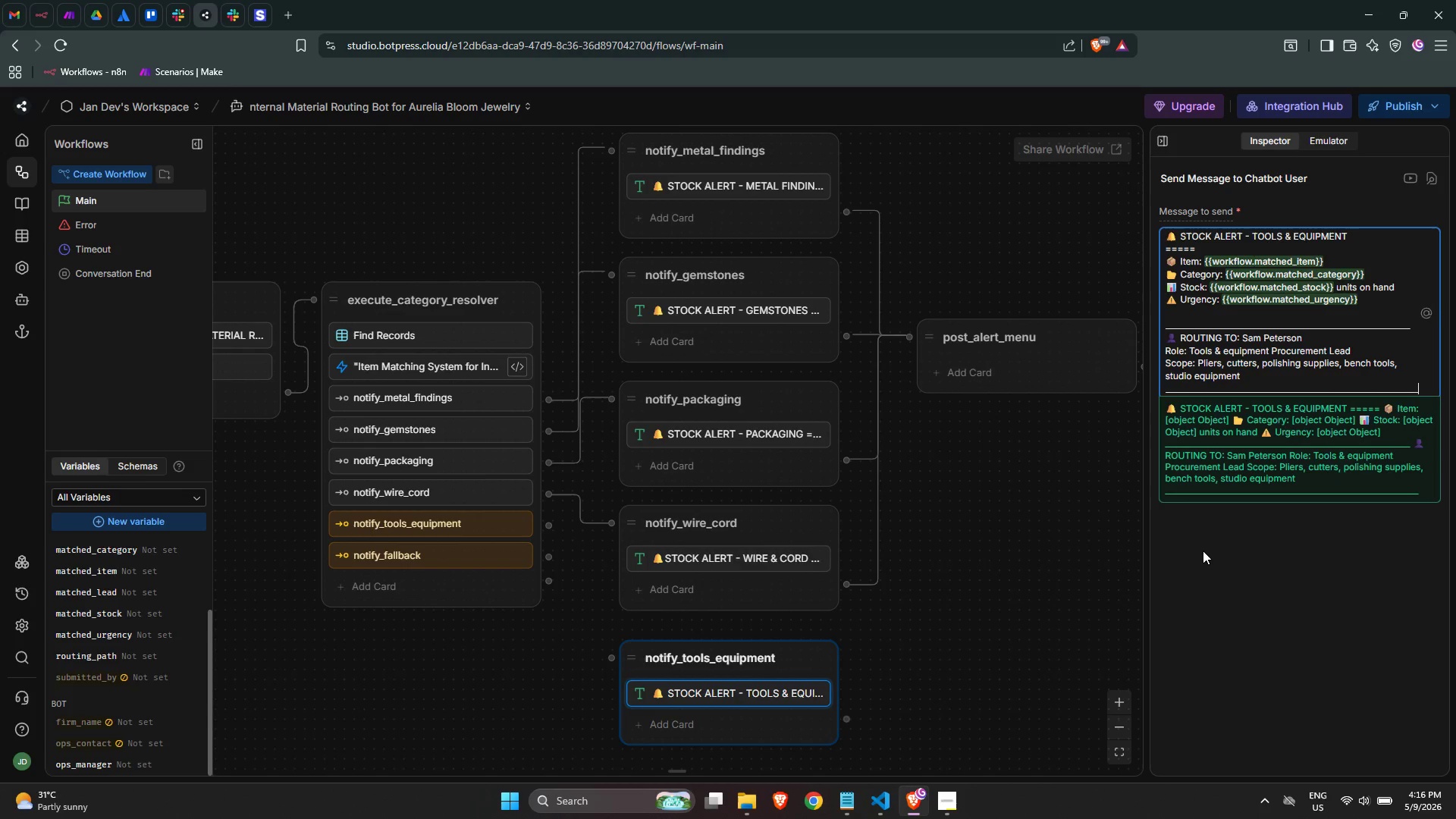 
key(Backspace)
 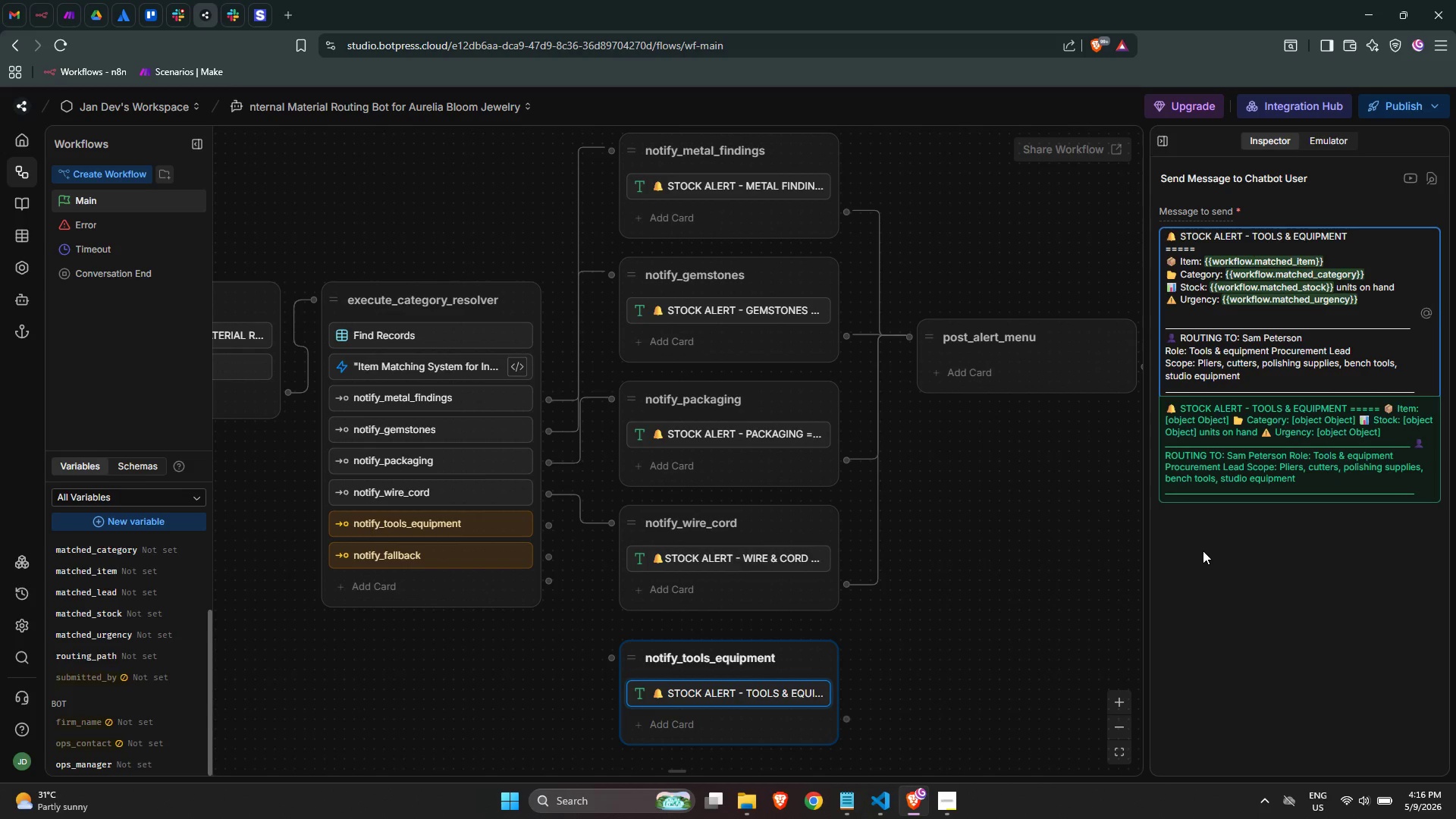 
key(Enter)
 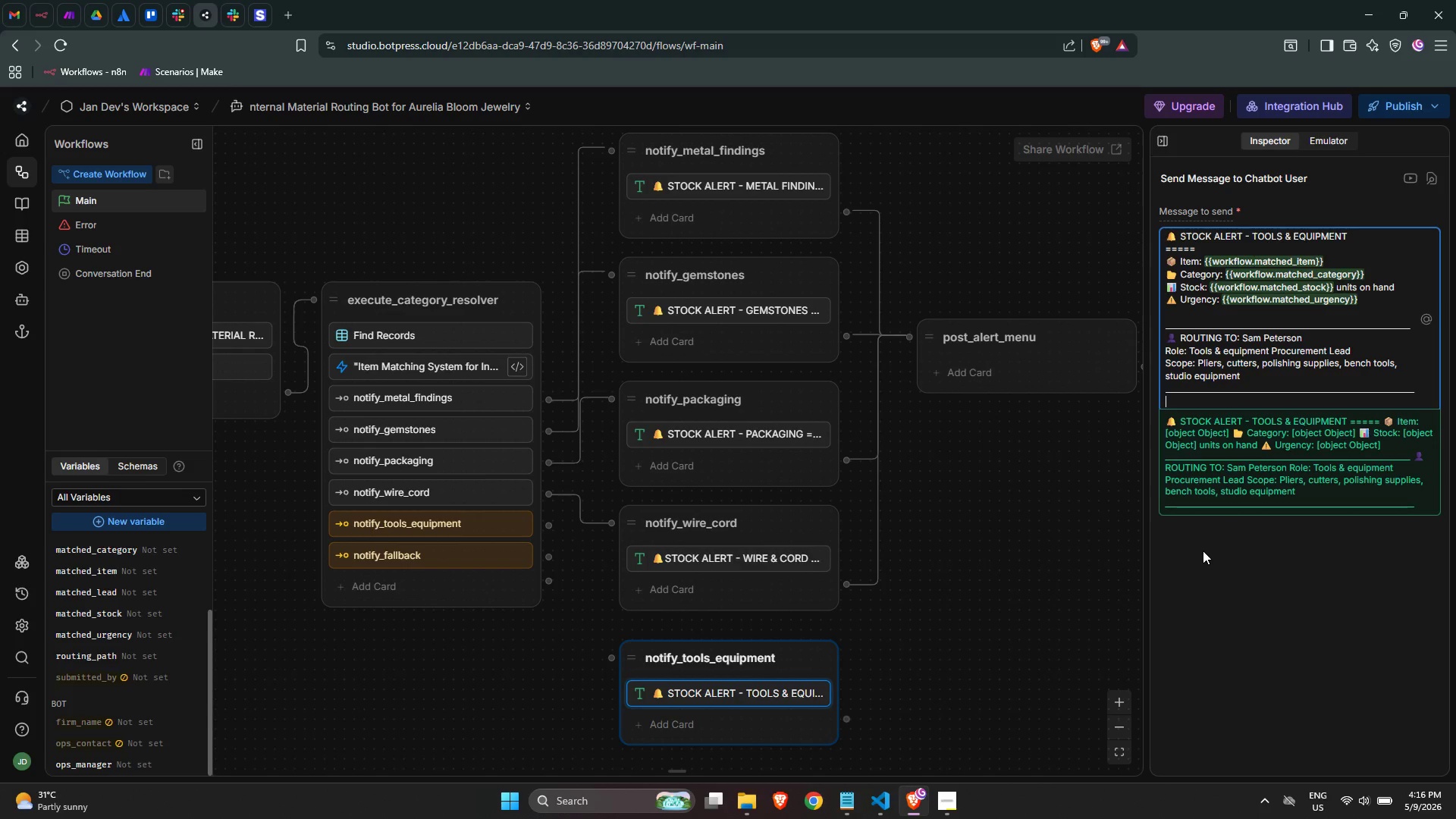 
key(Enter)
 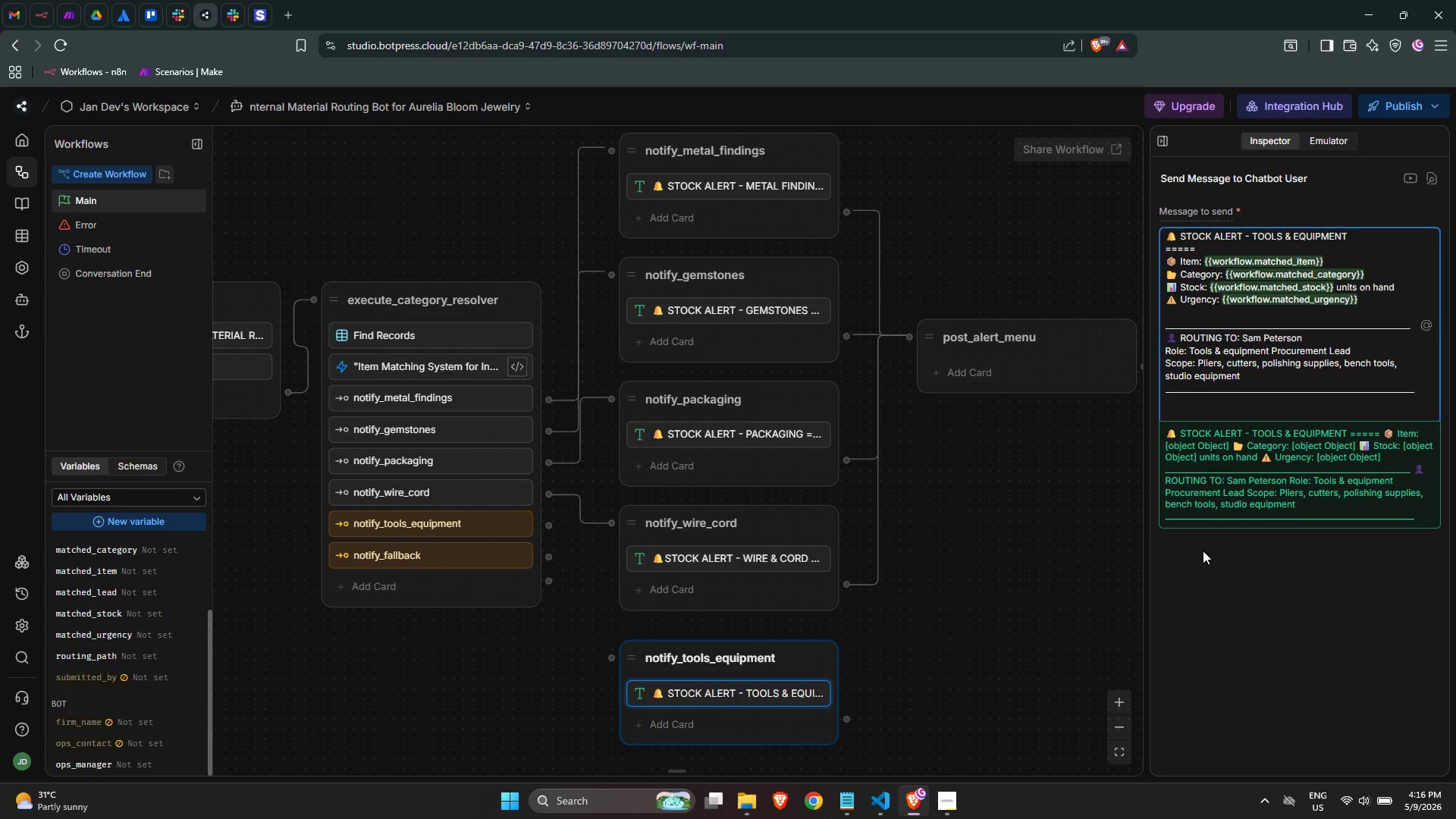 
key(Meta+MetaLeft)
 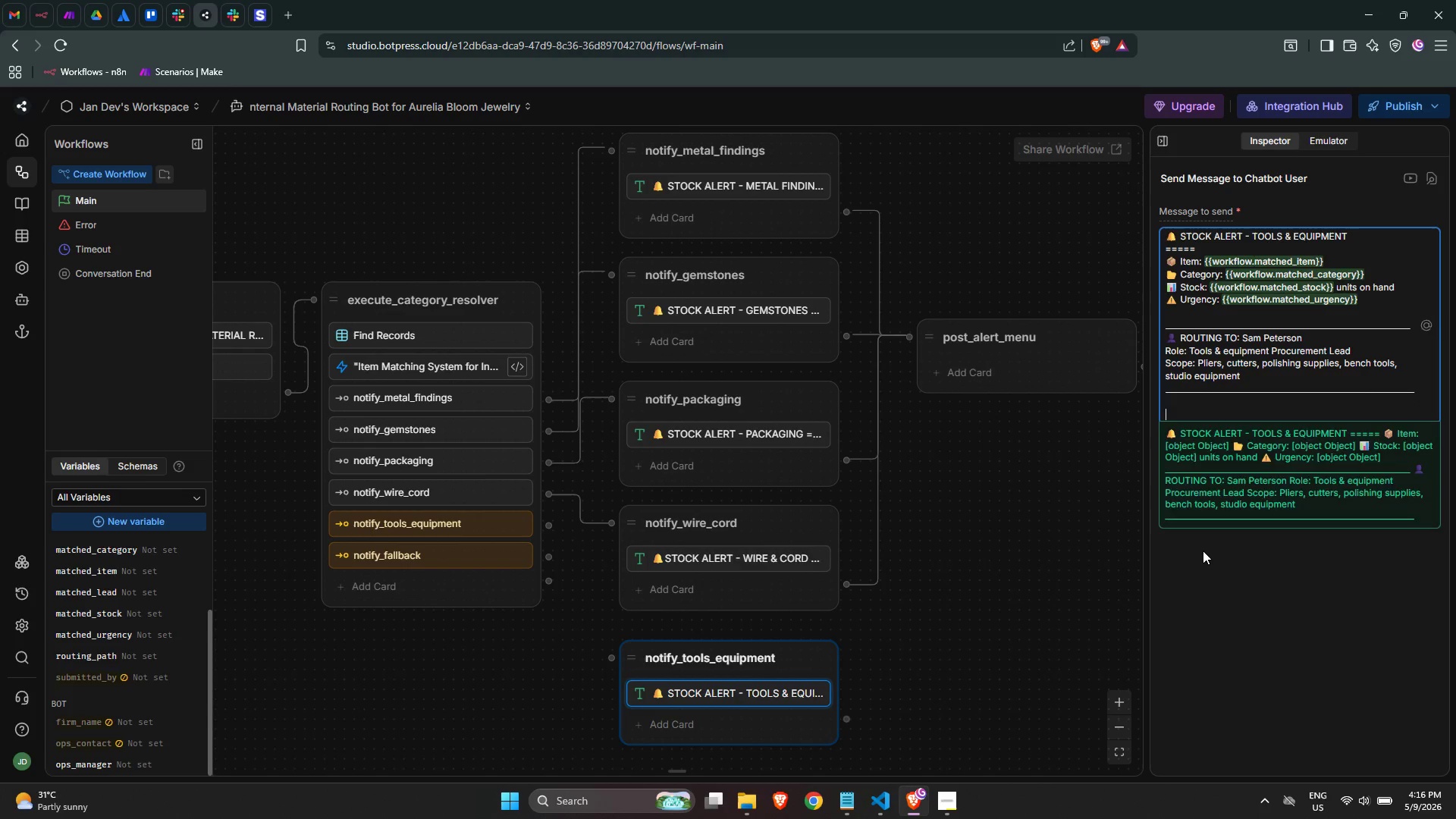 
key(Meta+Period)
 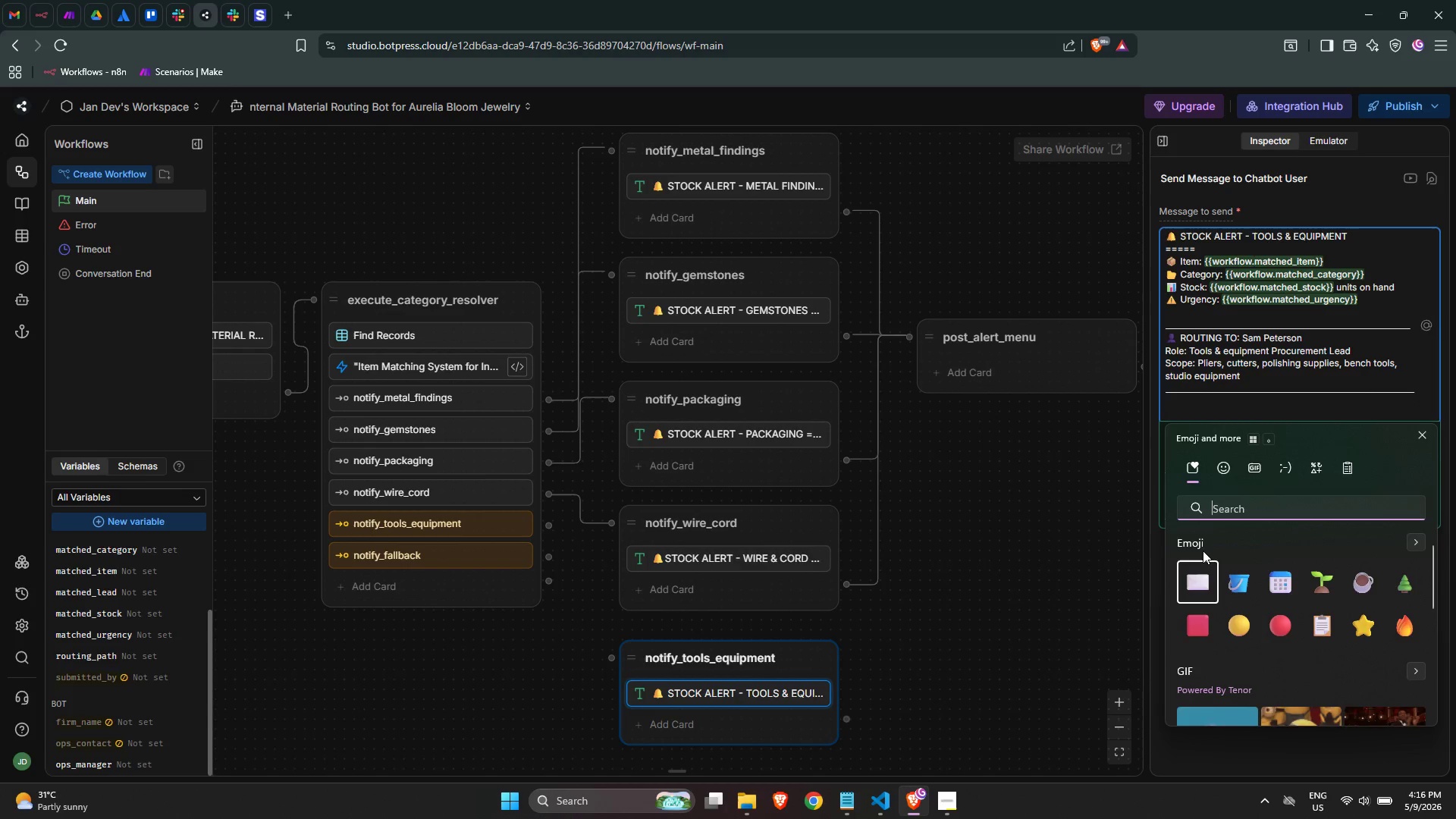 
type(check)
 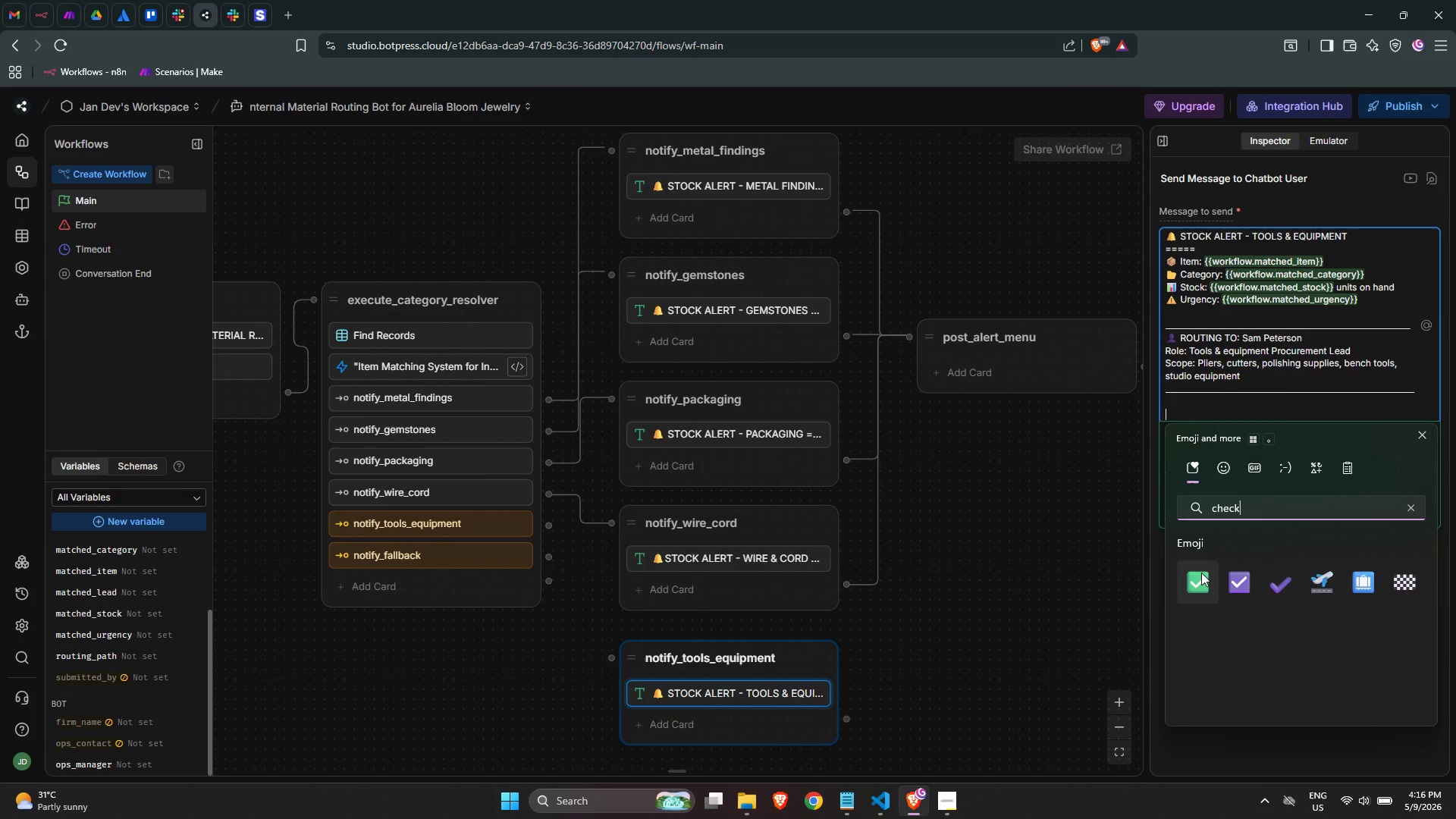 
left_click([1200, 577])
 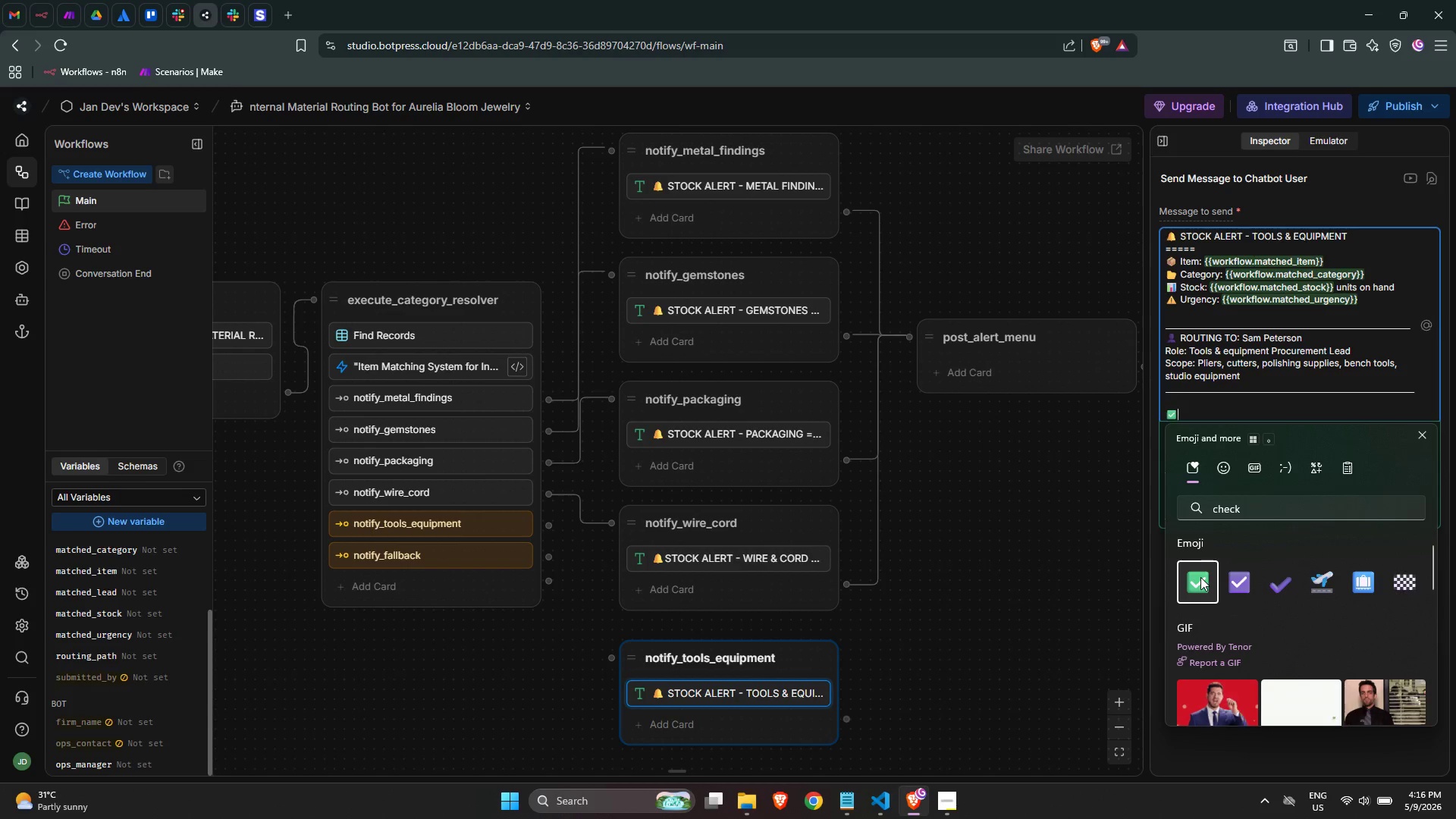 
type( Alert )
key(Backspace)
type(: )
 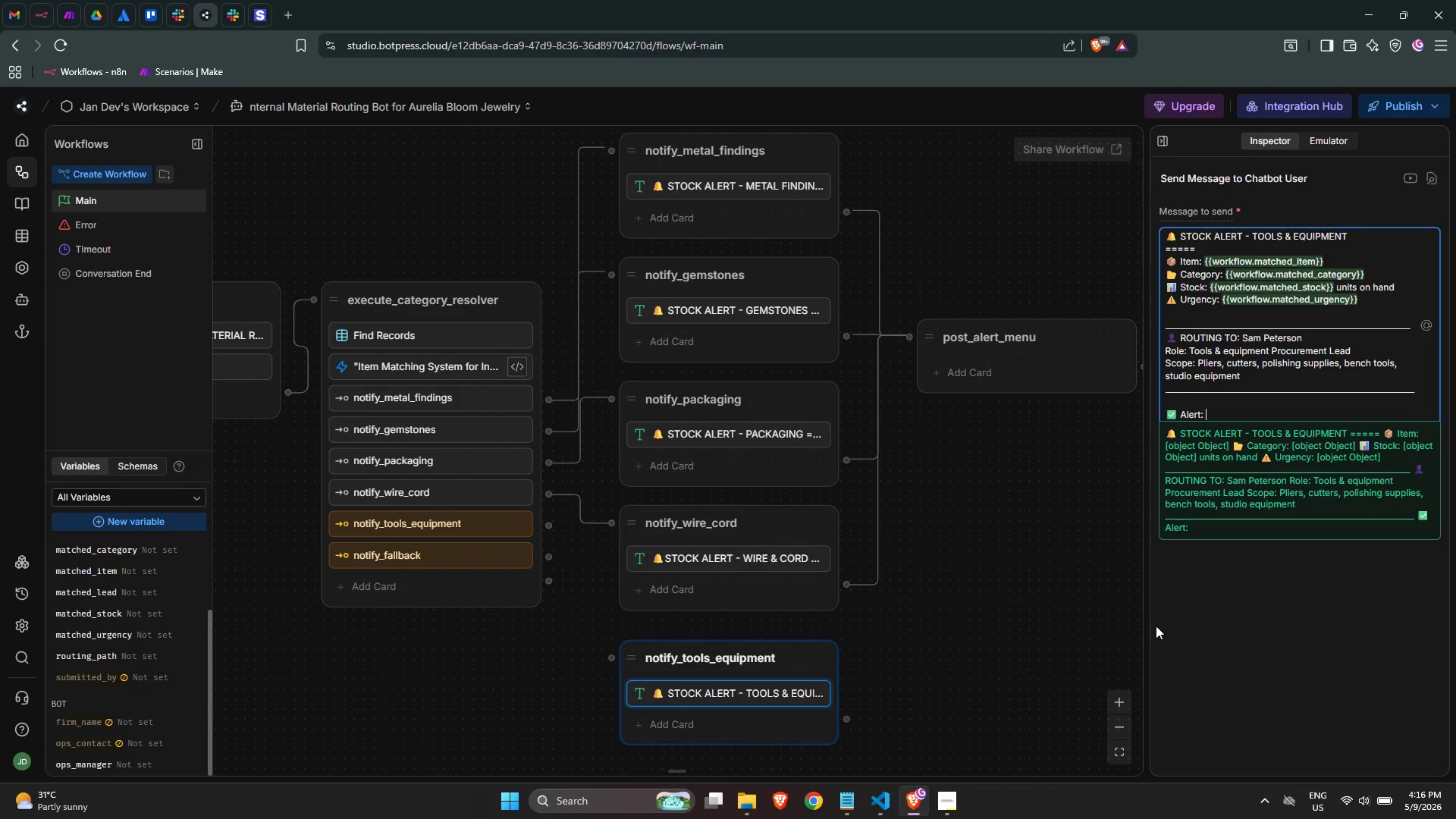 
wait(5.89)
 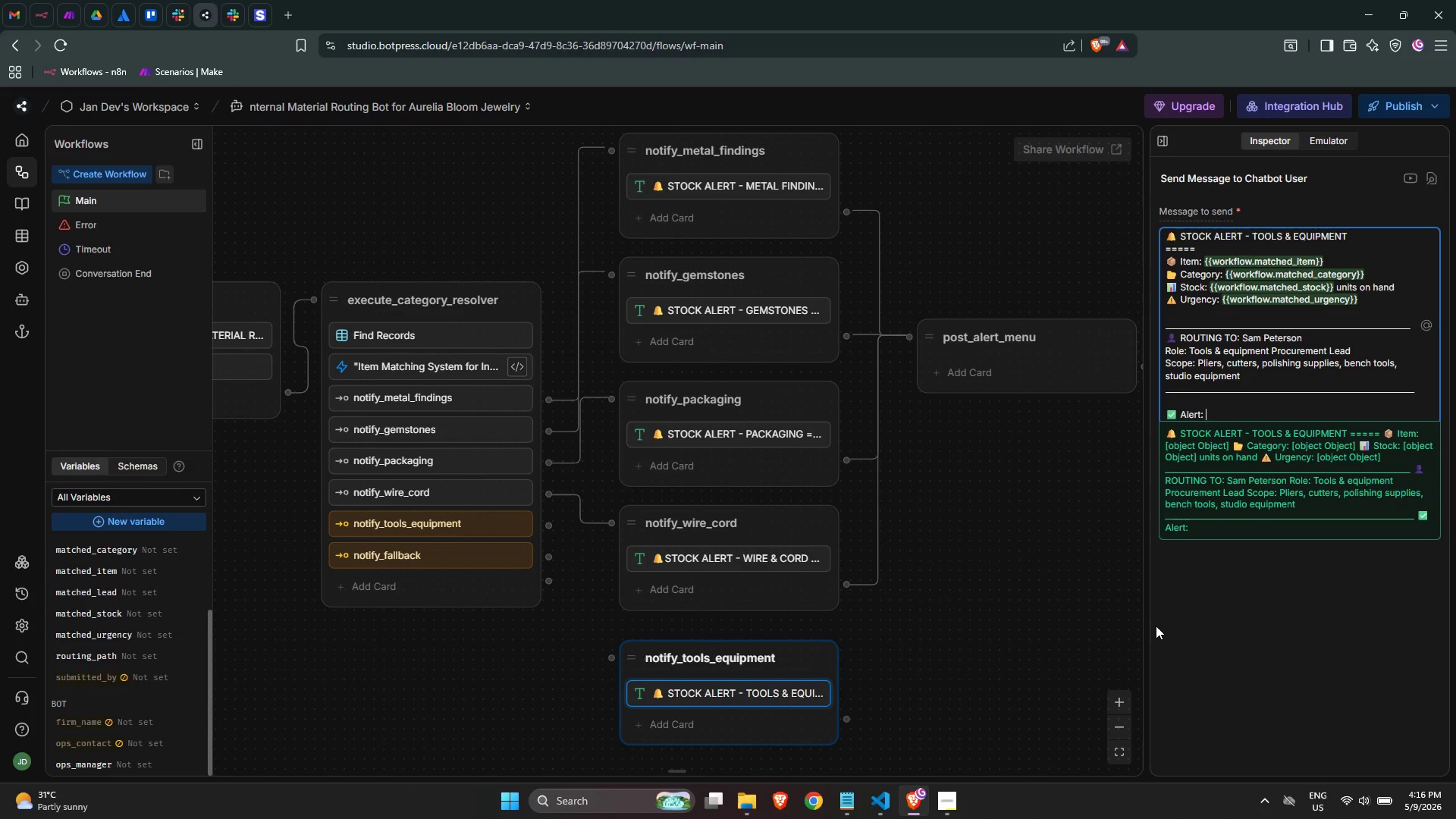 
left_click([954, 792])